 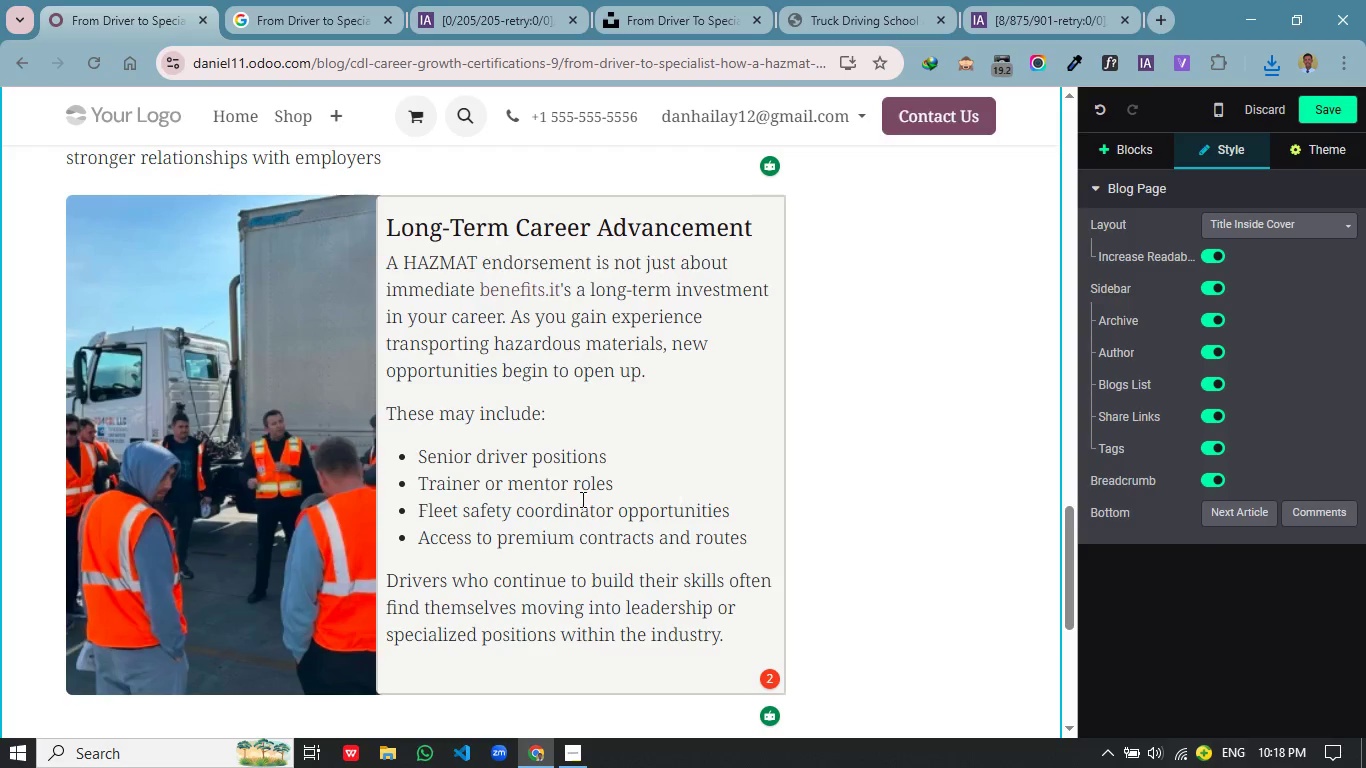 
scroll: coordinate [888, 525], scroll_direction: down, amount: 1.0
 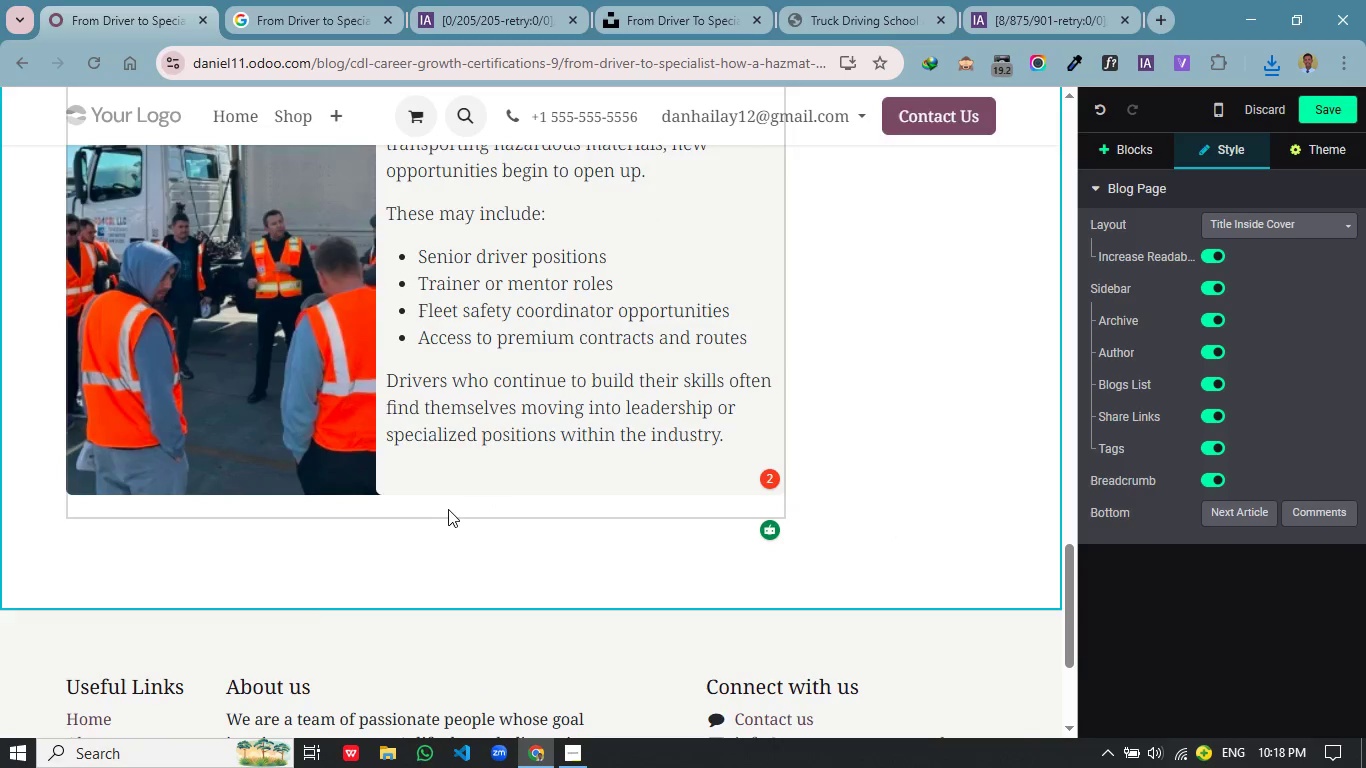 
left_click([449, 504])
 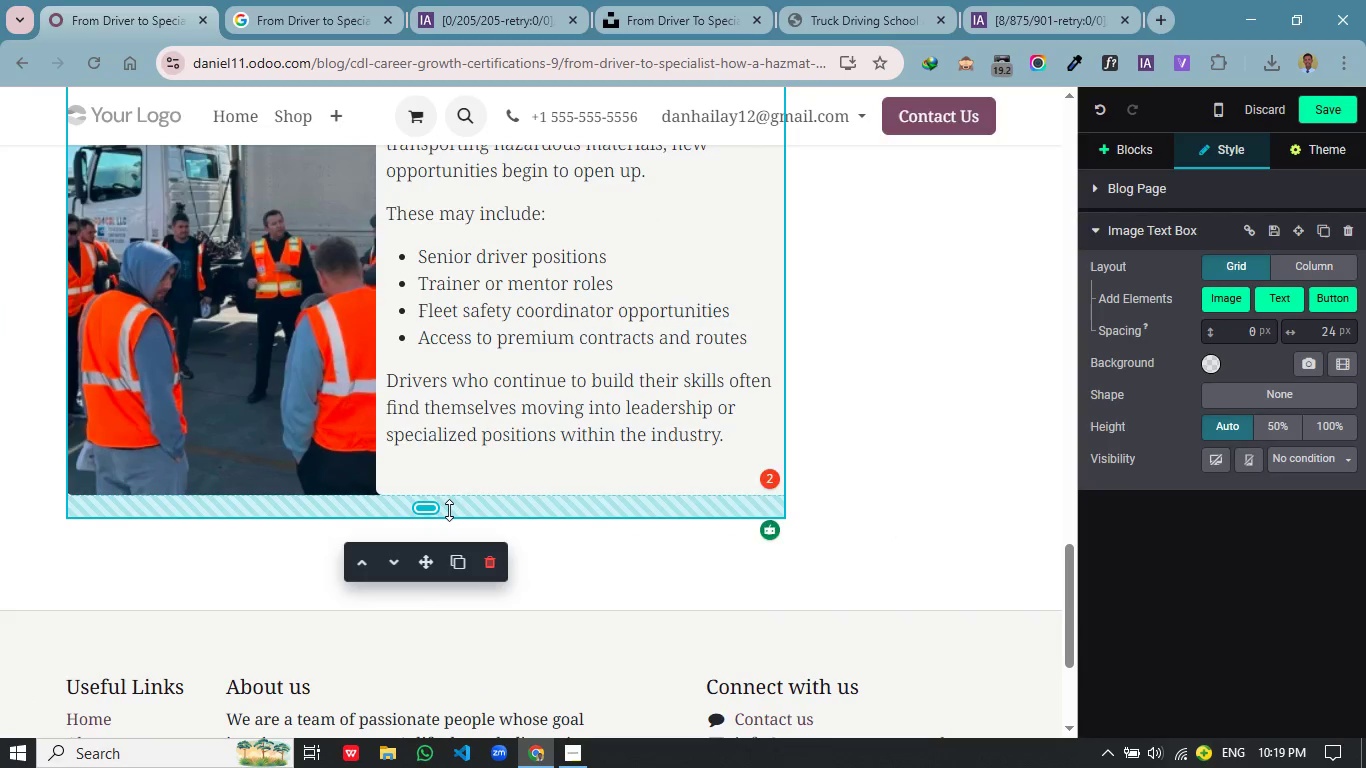 
left_click_drag(start_coordinate=[449, 510], to_coordinate=[461, 479])
 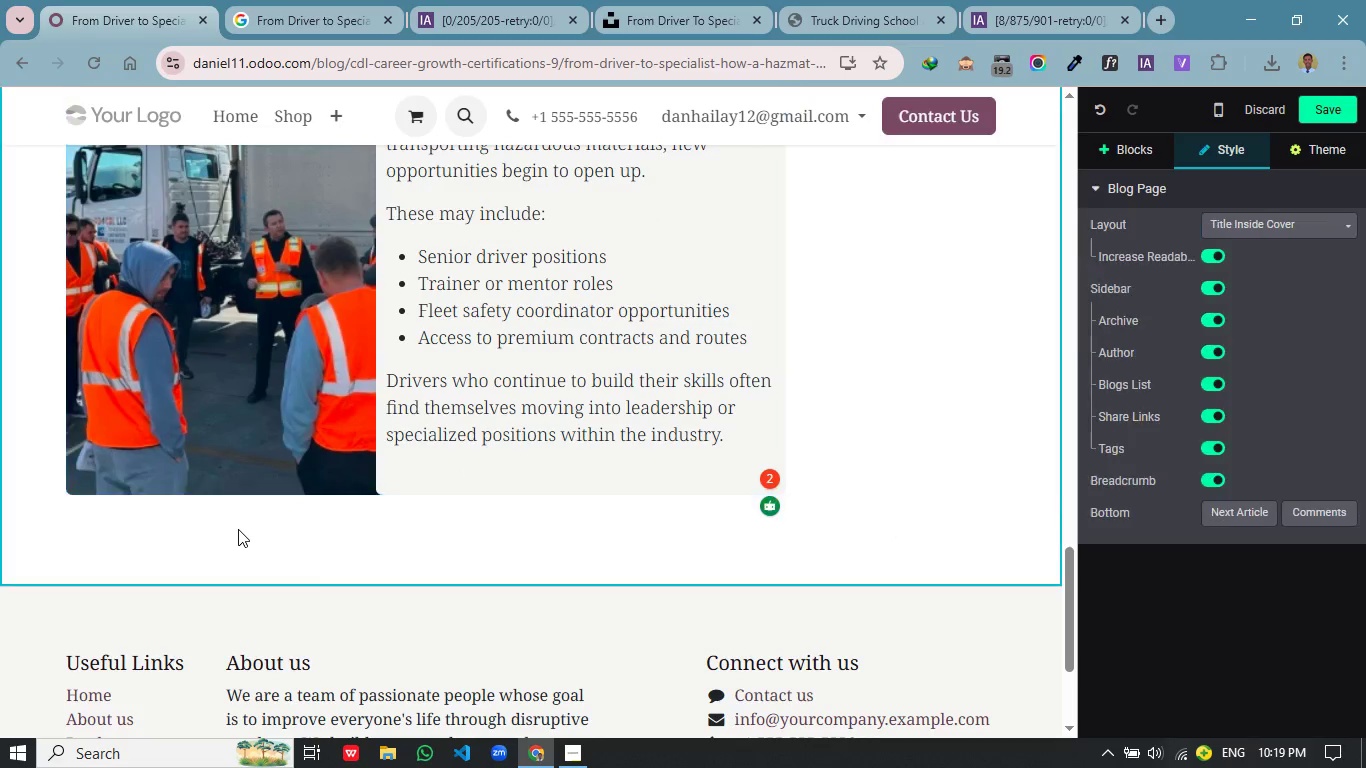 
left_click([238, 529])
 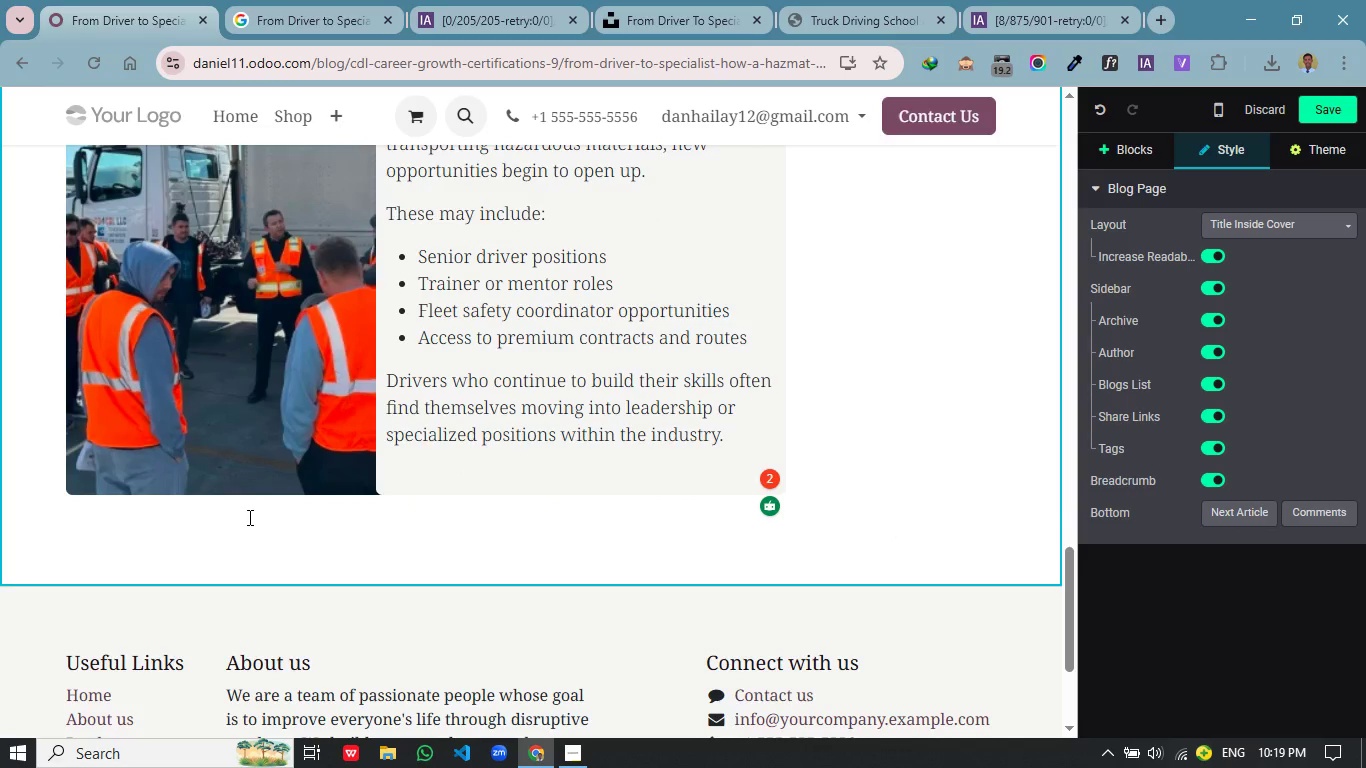 
scroll: coordinate [689, 387], scroll_direction: up, amount: 3.0
 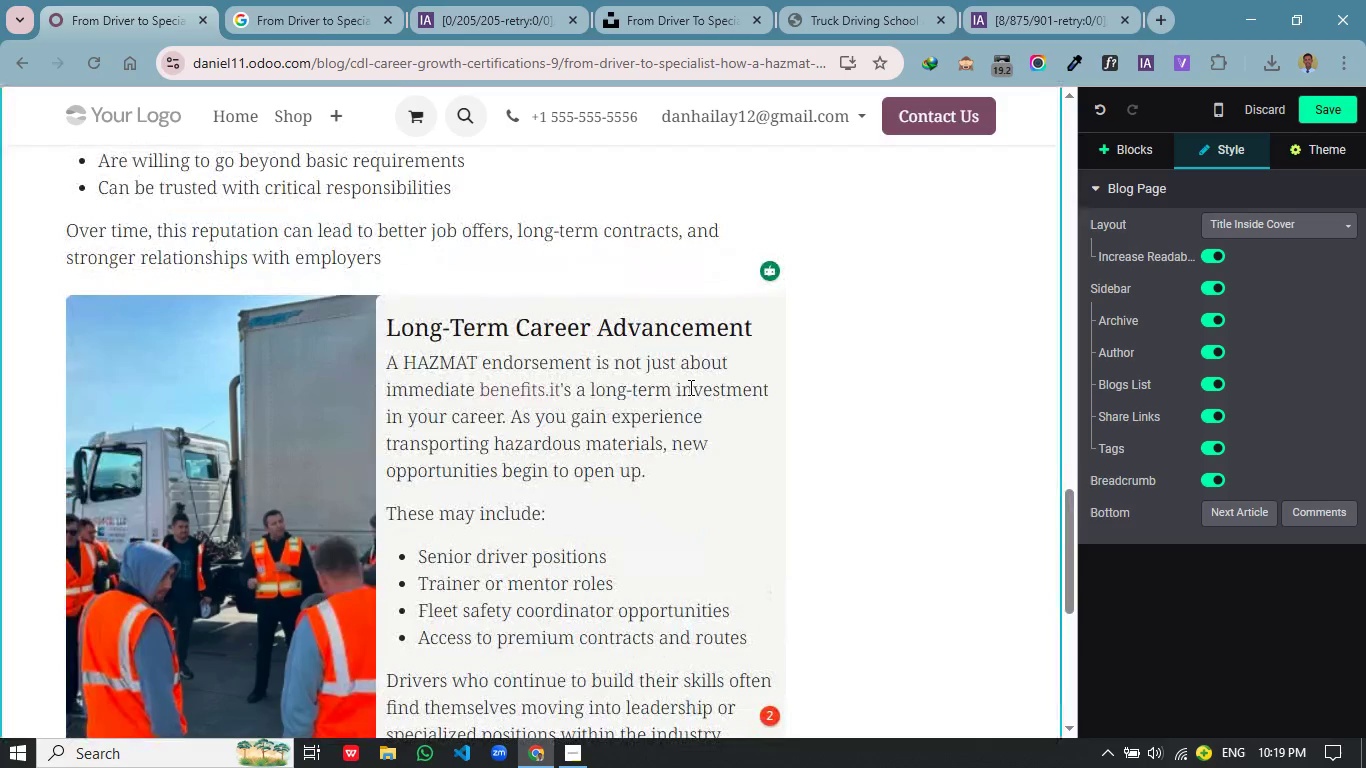 
wait(9.96)
 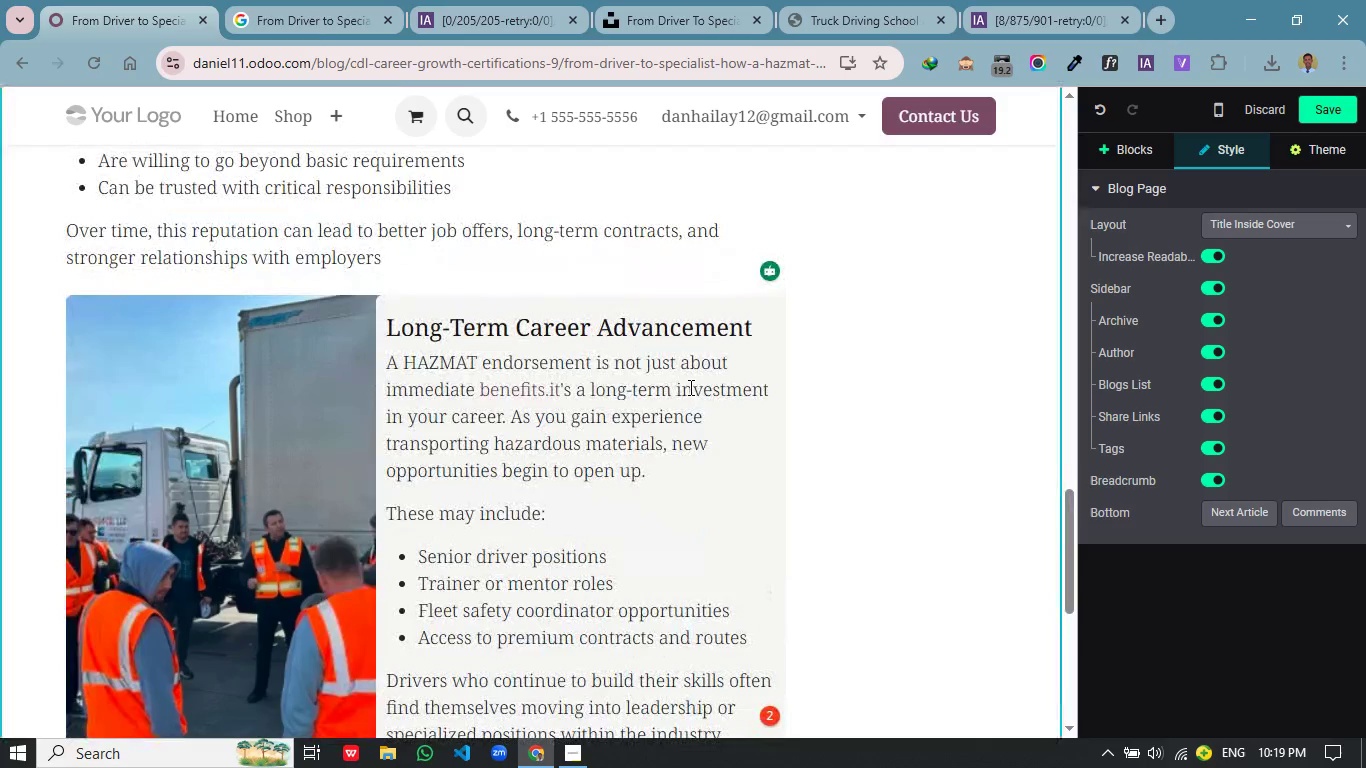 
scroll: coordinate [582, 519], scroll_direction: down, amount: 3.0
 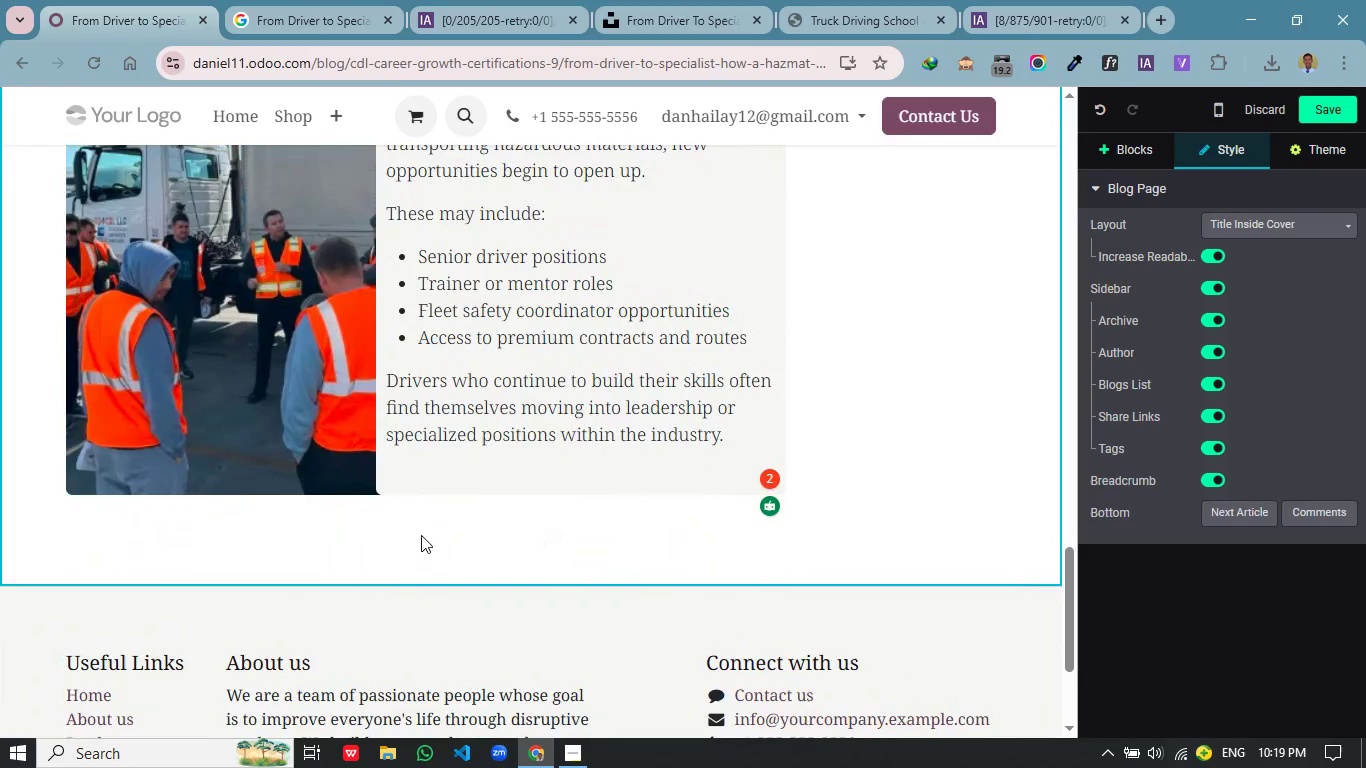 
left_click([420, 537])
 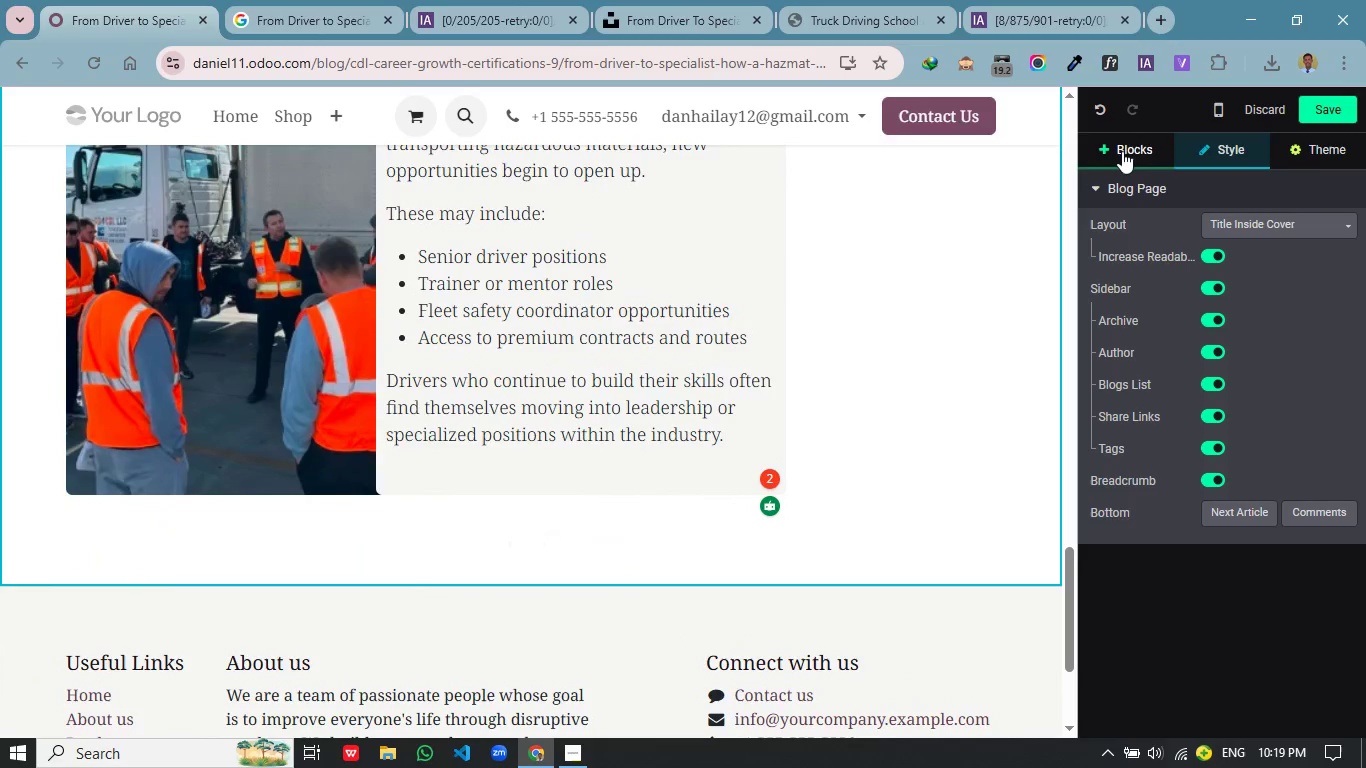 
left_click([1122, 151])
 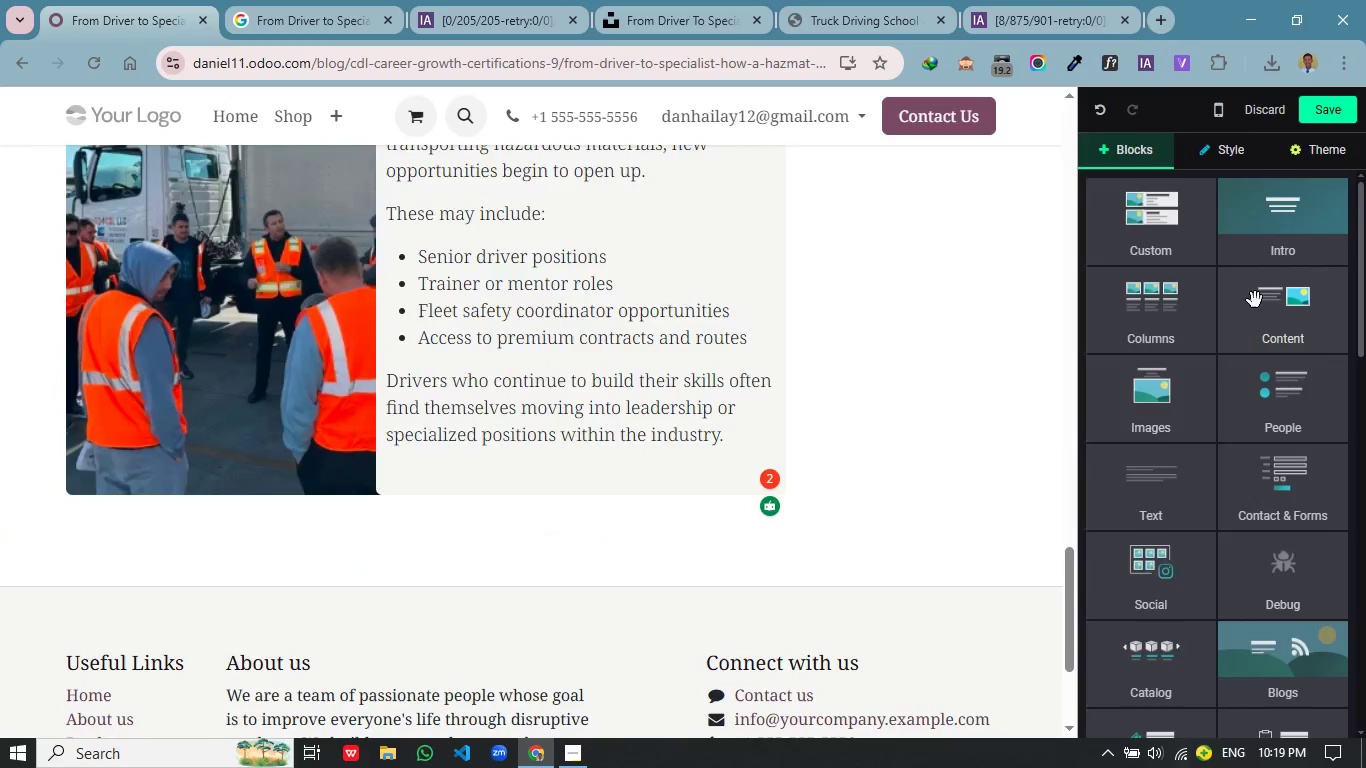 
left_click([1255, 301])
 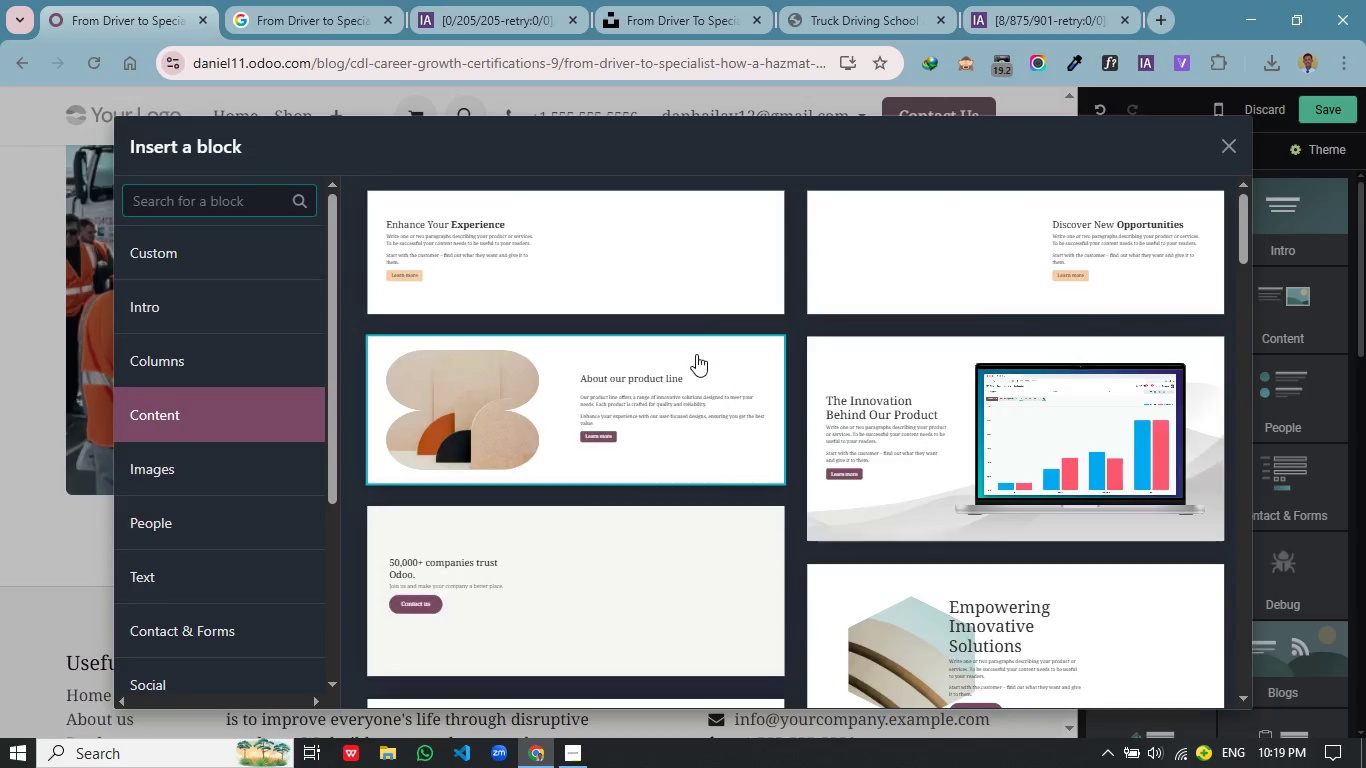 
scroll: coordinate [696, 354], scroll_direction: down, amount: 12.0
 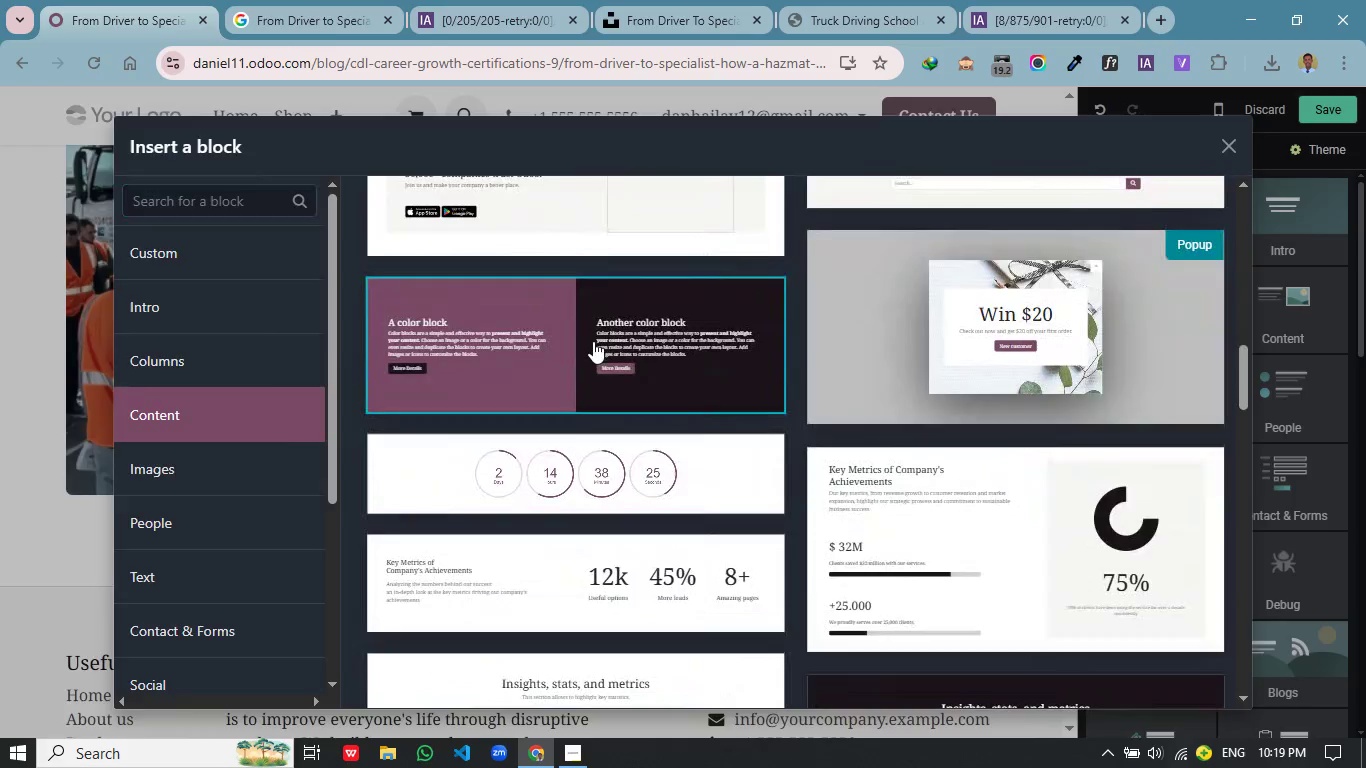 
left_click([593, 341])
 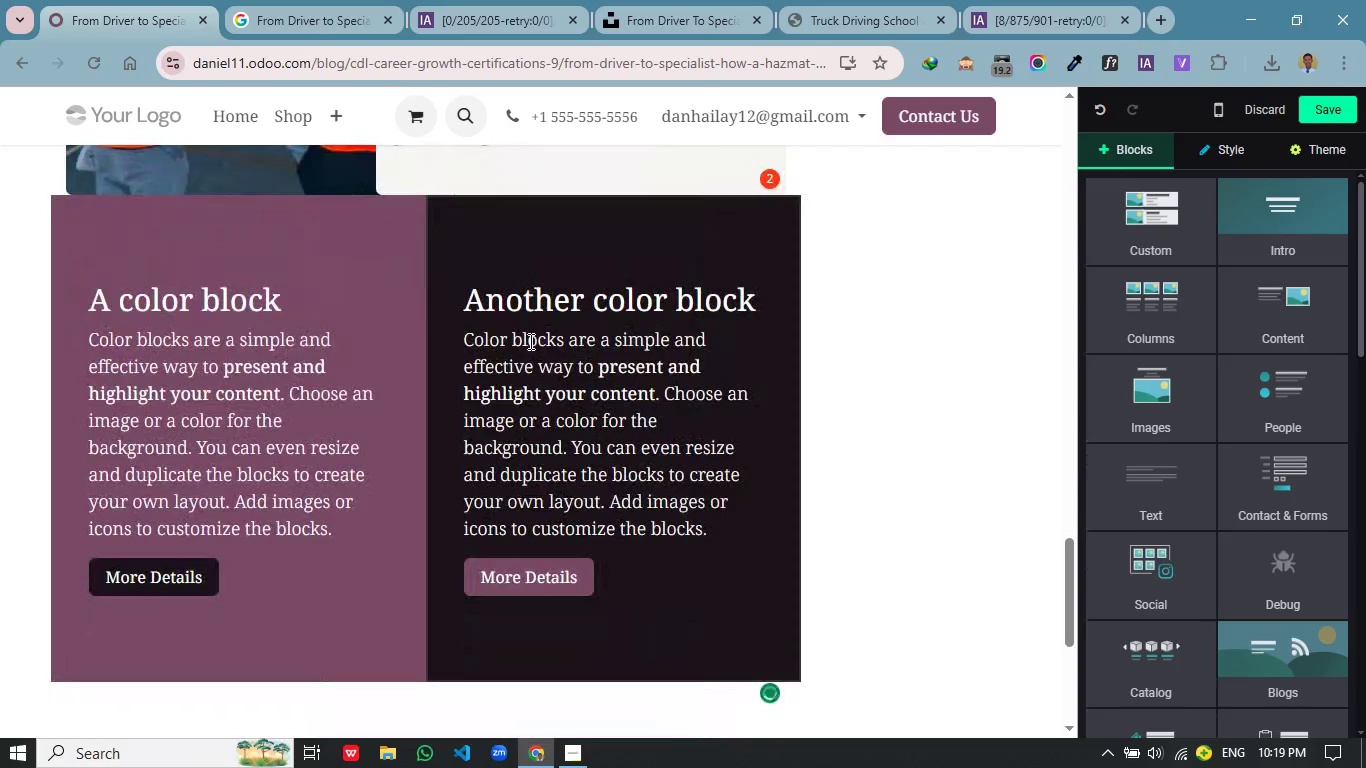 
scroll: coordinate [529, 341], scroll_direction: down, amount: 1.0
 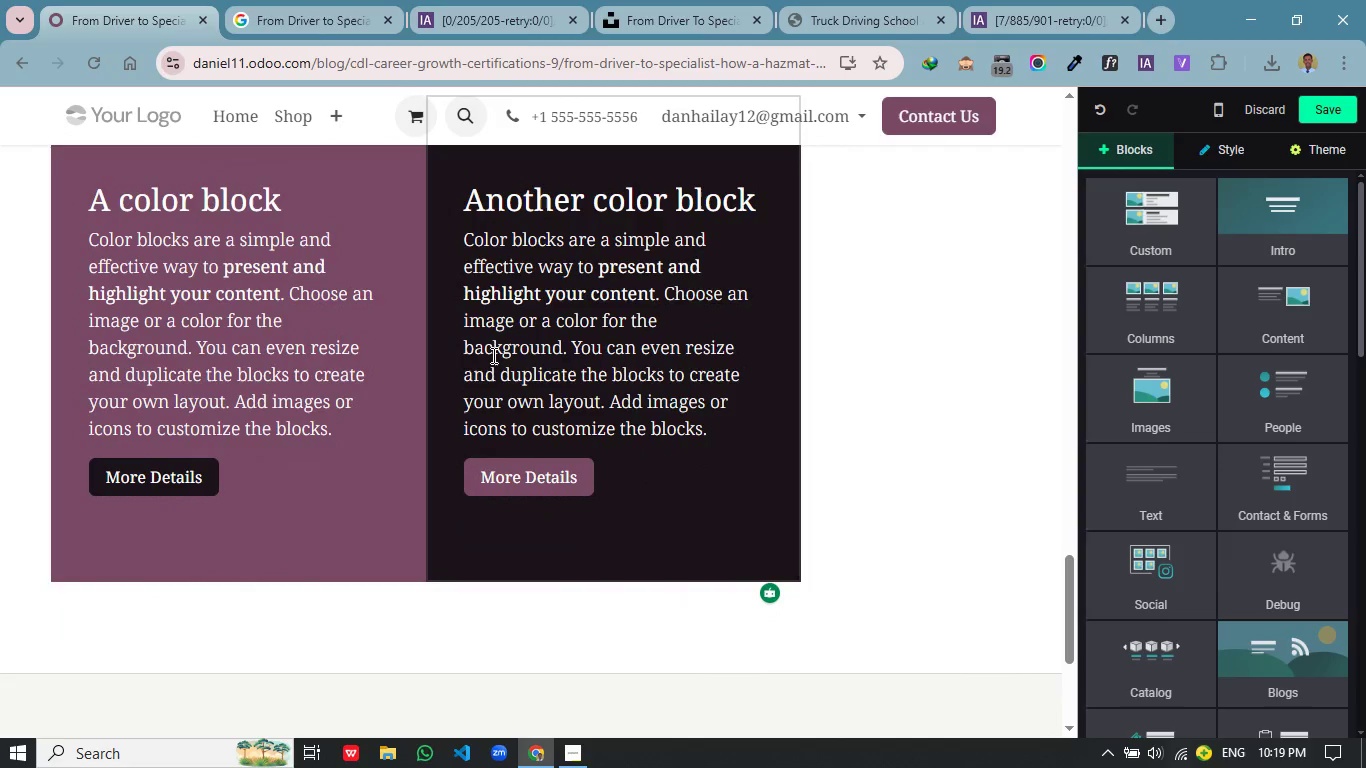 
wait(6.73)
 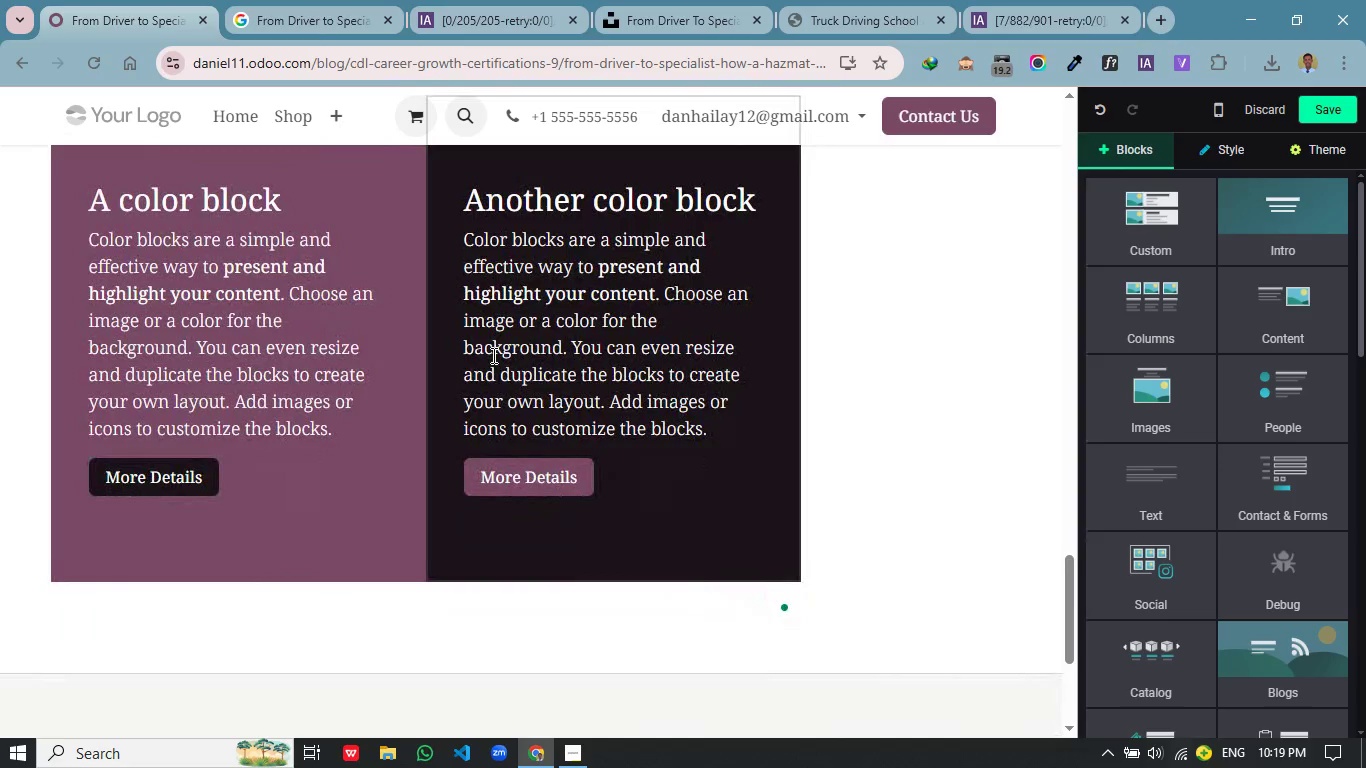 
left_click_drag(start_coordinate=[247, 470], to_coordinate=[87, 194])
 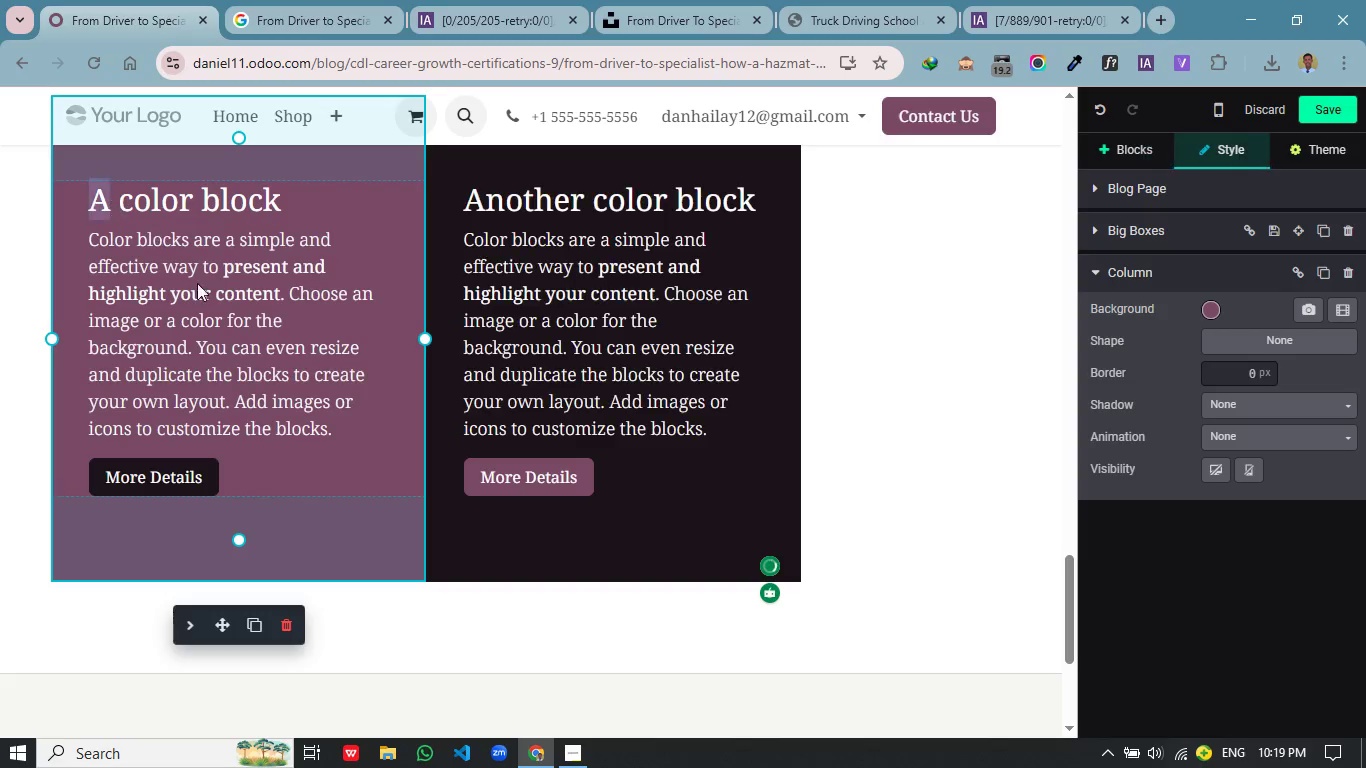 
left_click_drag(start_coordinate=[88, 194], to_coordinate=[286, 468])
 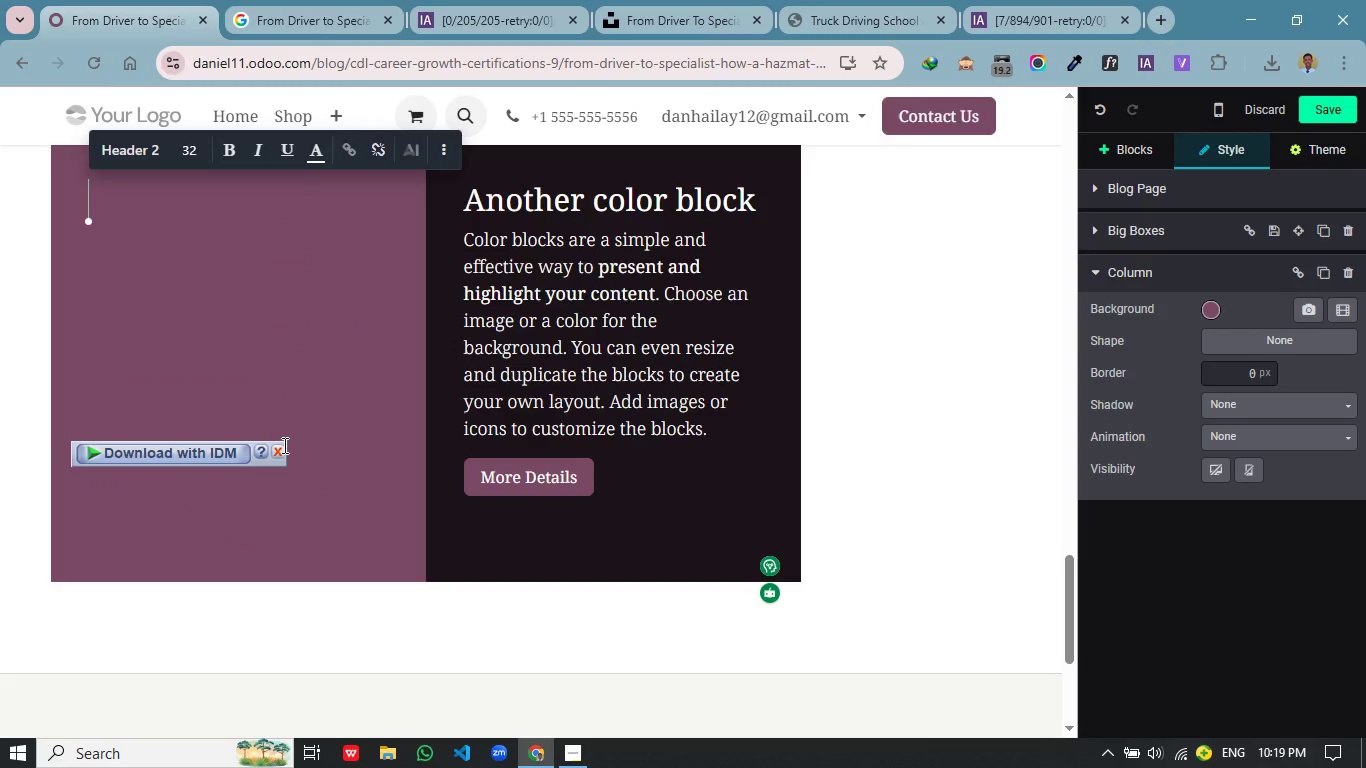 
key(Backspace)
 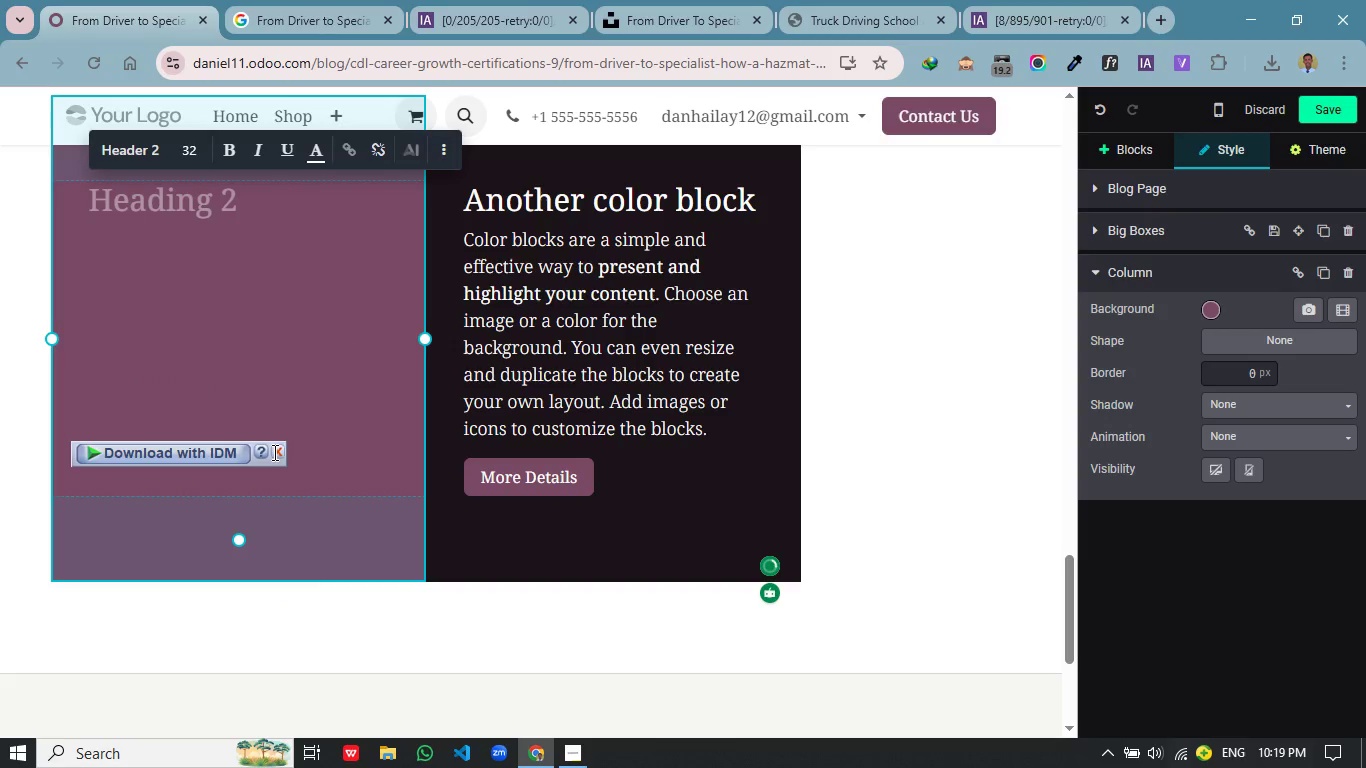 
left_click([273, 452])
 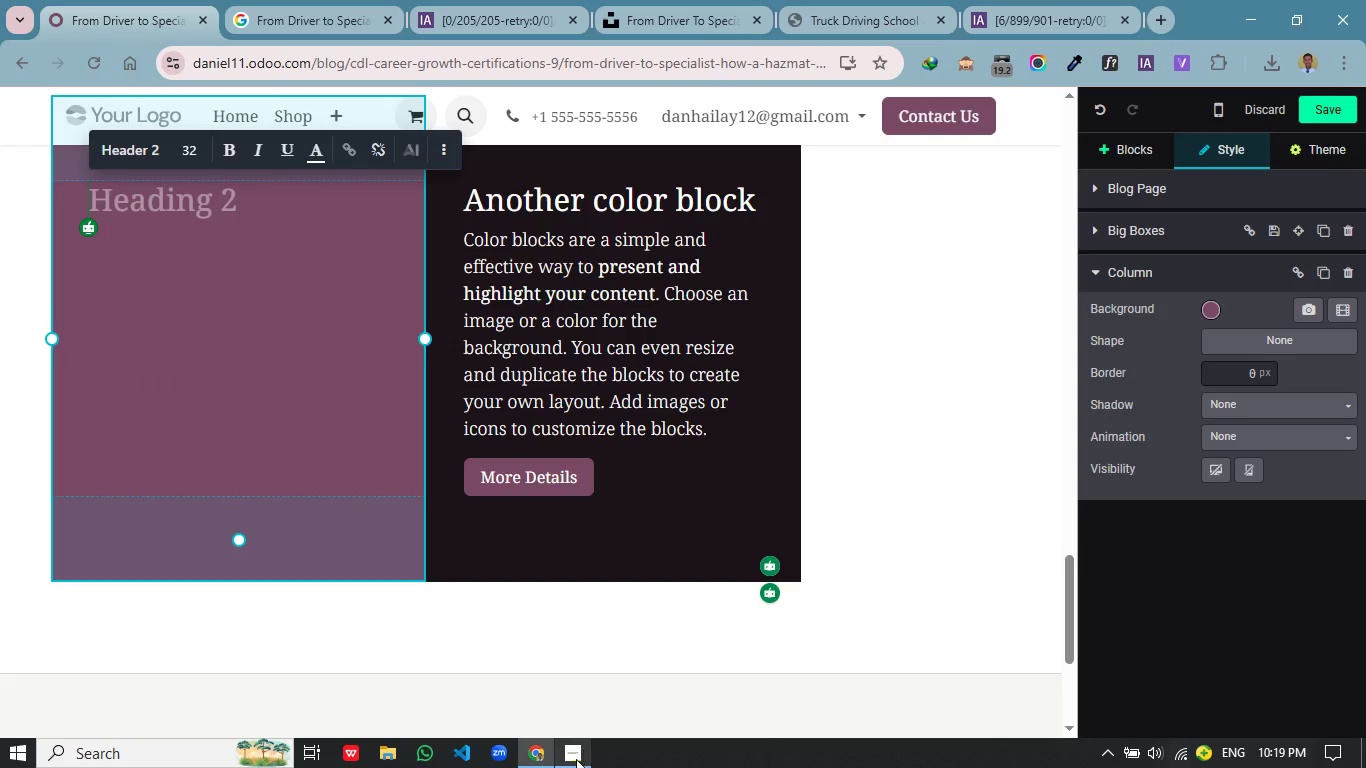 
left_click([576, 759])